 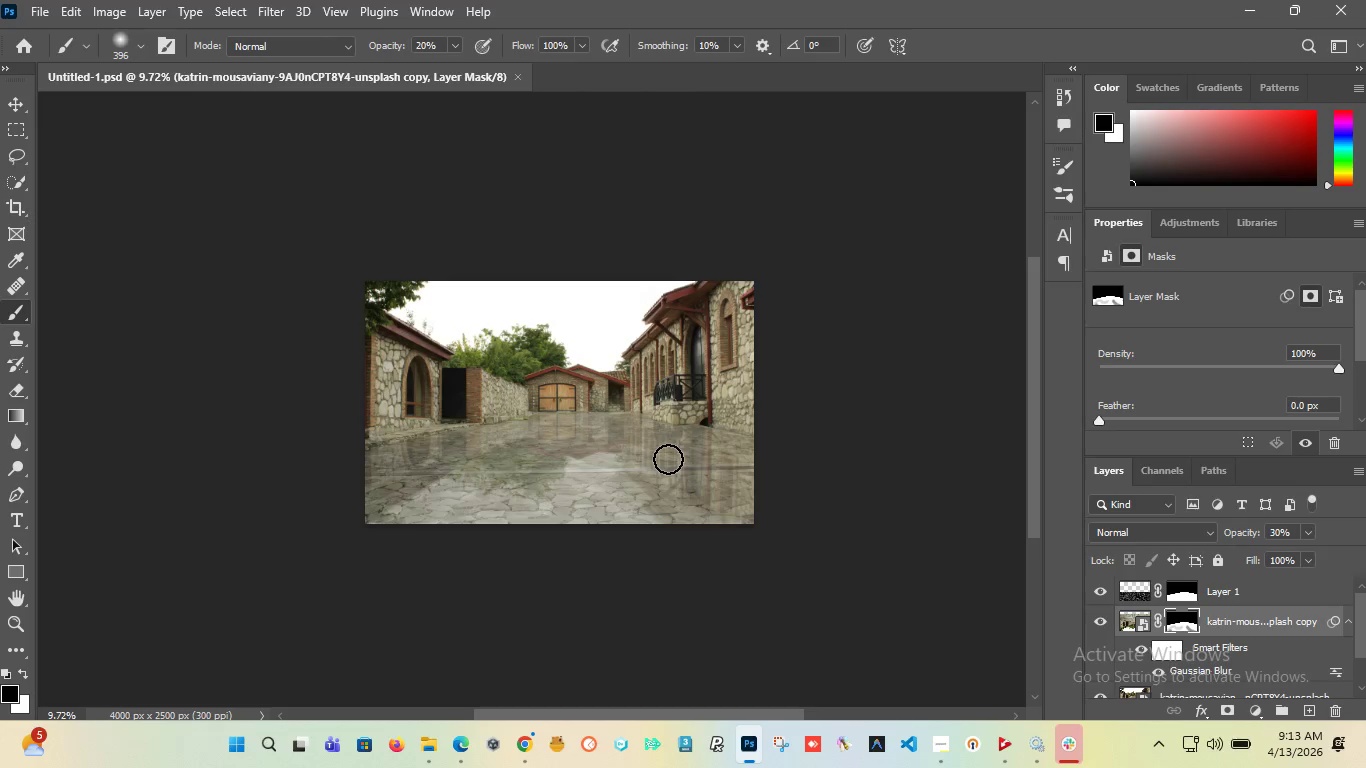 
scroll: coordinate [450, 497], scroll_direction: up, amount: 13.0
 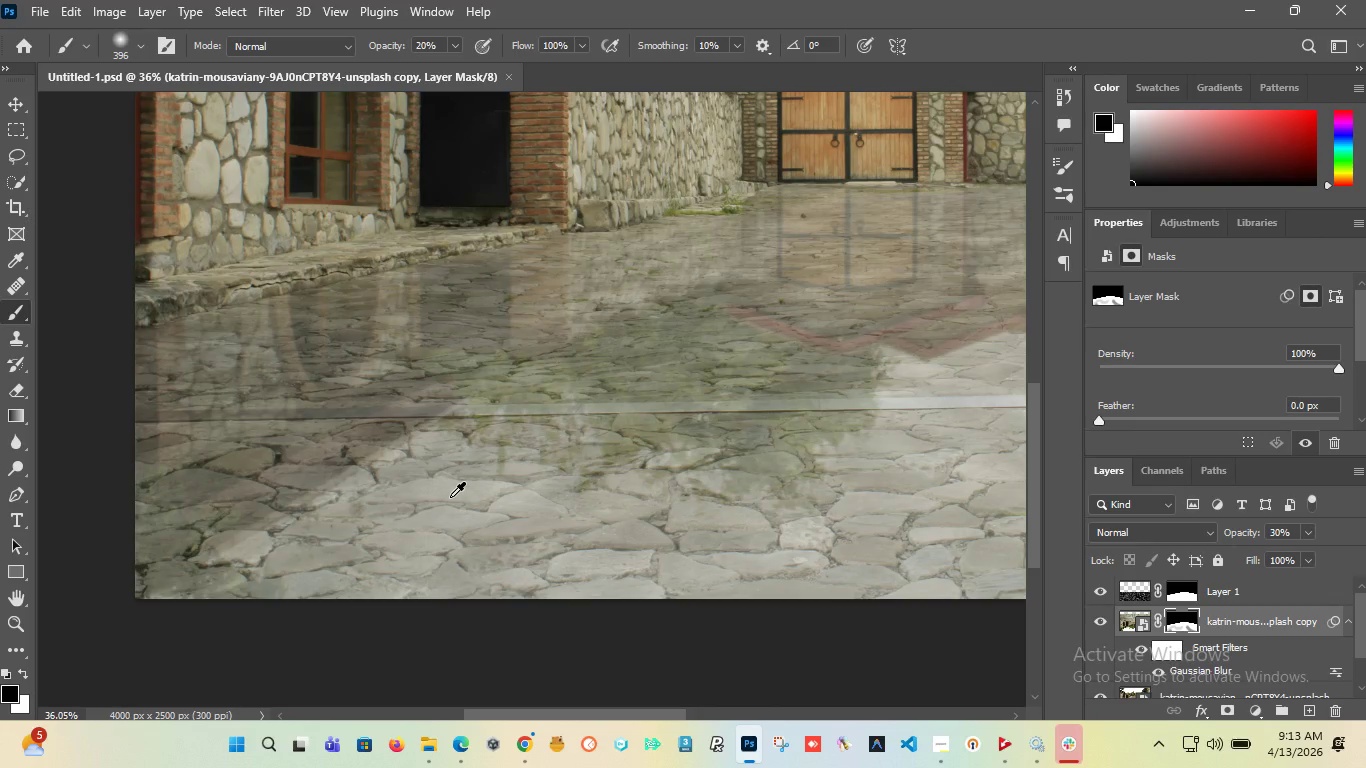 
hold_key(key=AltLeft, duration=1.5)
scroll: coordinate [450, 497], scroll_direction: up, amount: 3.0
 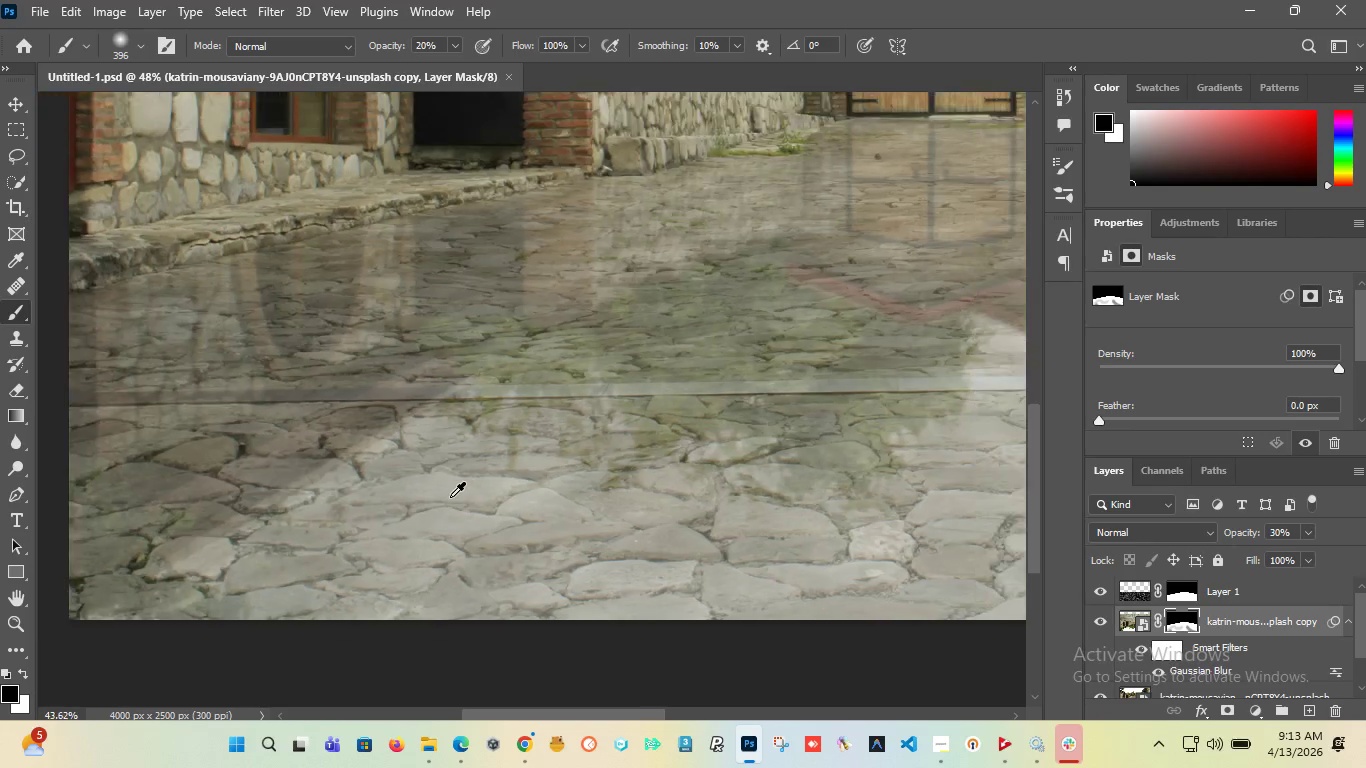 
hold_key(key=AltLeft, duration=1.5)
scroll: coordinate [450, 497], scroll_direction: down, amount: 13.0
 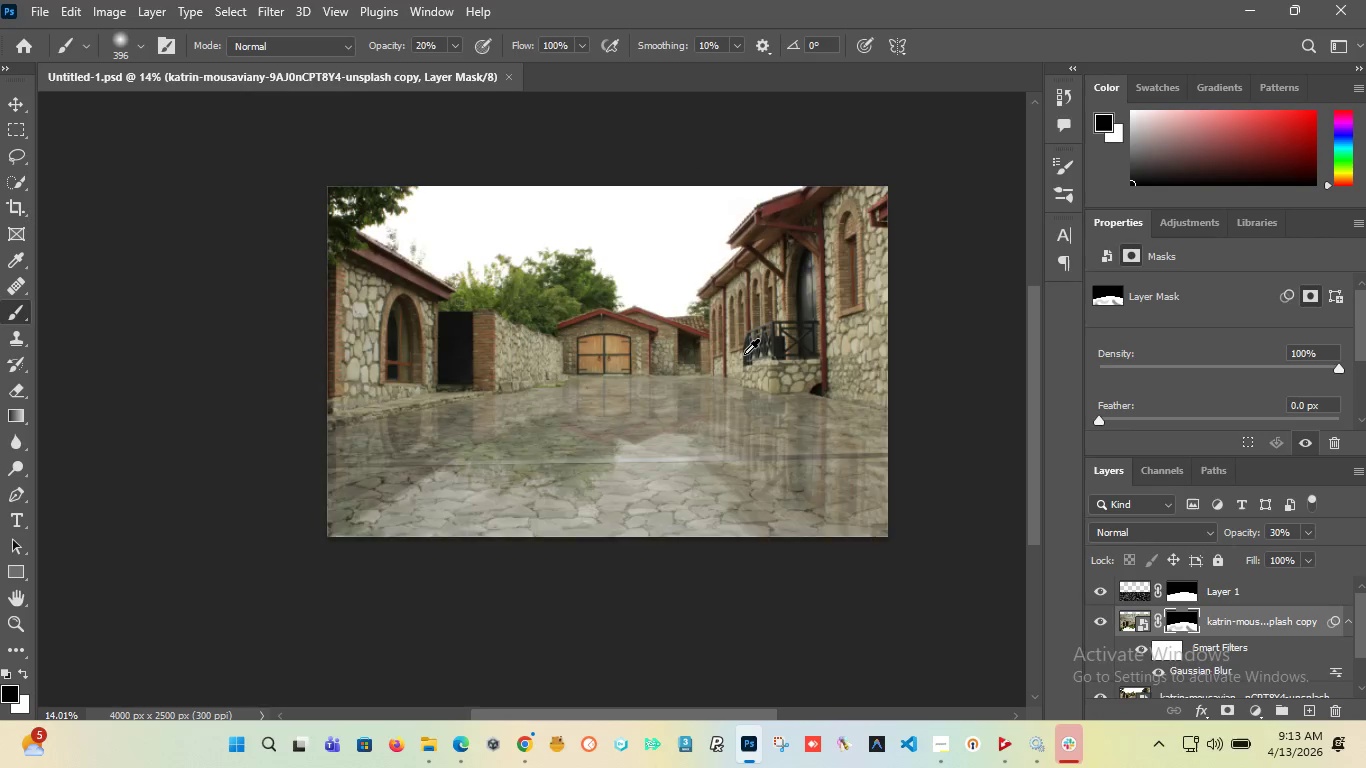 
hold_key(key=AltLeft, duration=1.5)
scroll: coordinate [736, 383], scroll_direction: up, amount: 14.0
 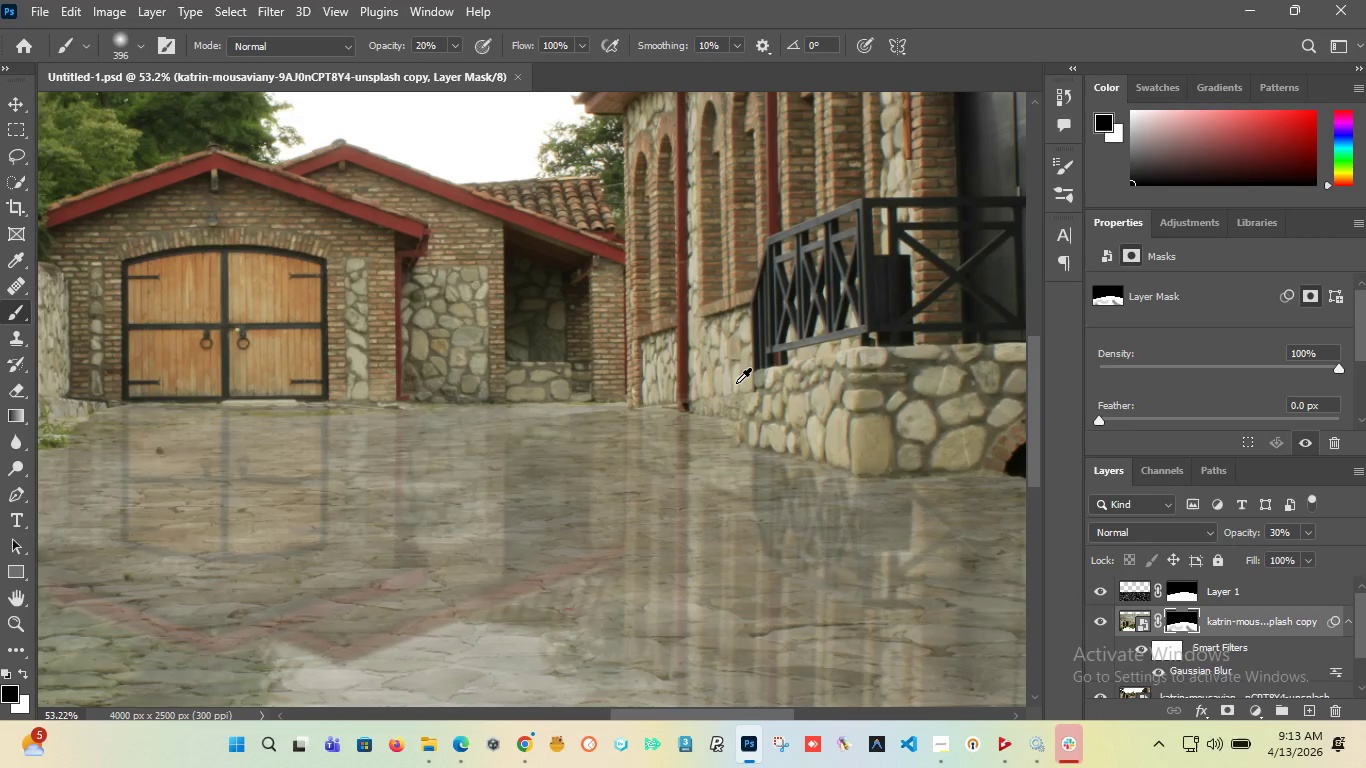 
hold_key(key=AltLeft, duration=1.5)
scroll: coordinate [736, 383], scroll_direction: down, amount: 13.0
 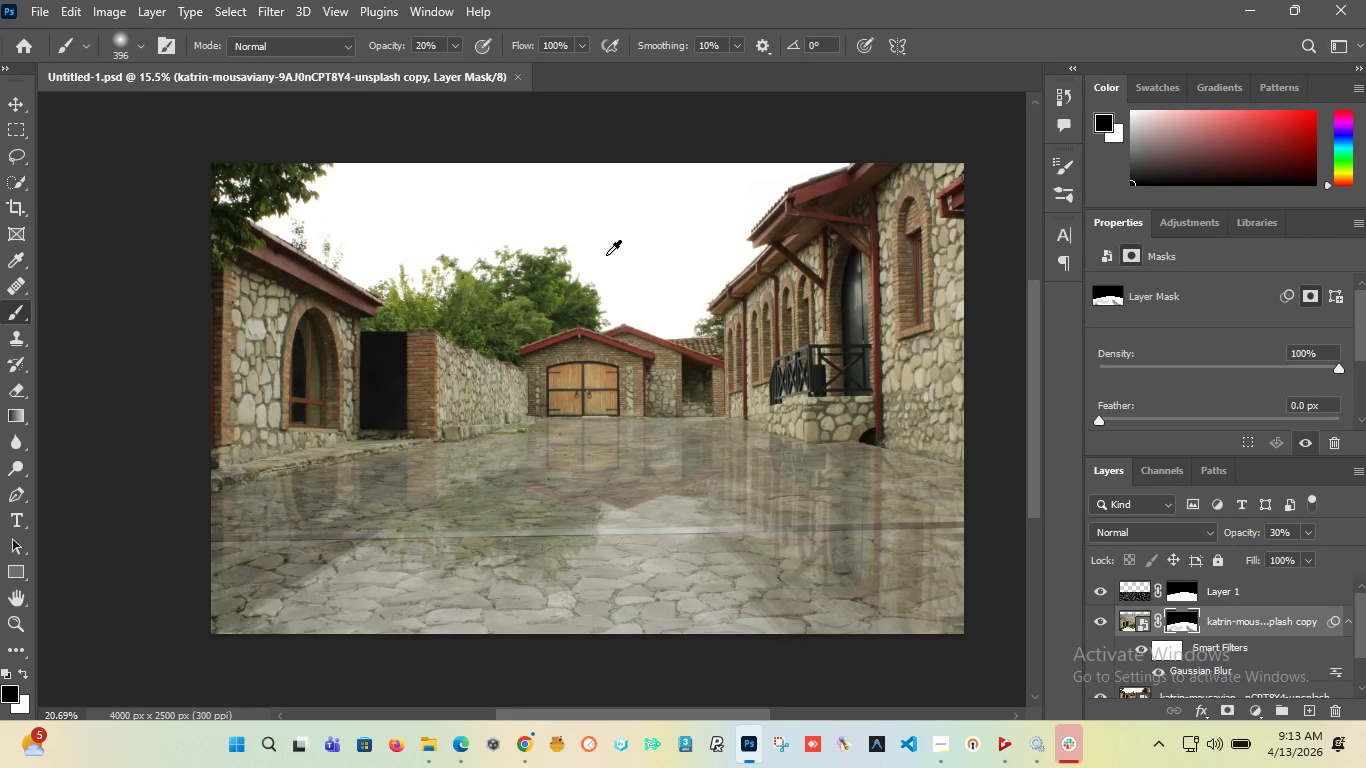 
hold_key(key=AltLeft, duration=1.53)
 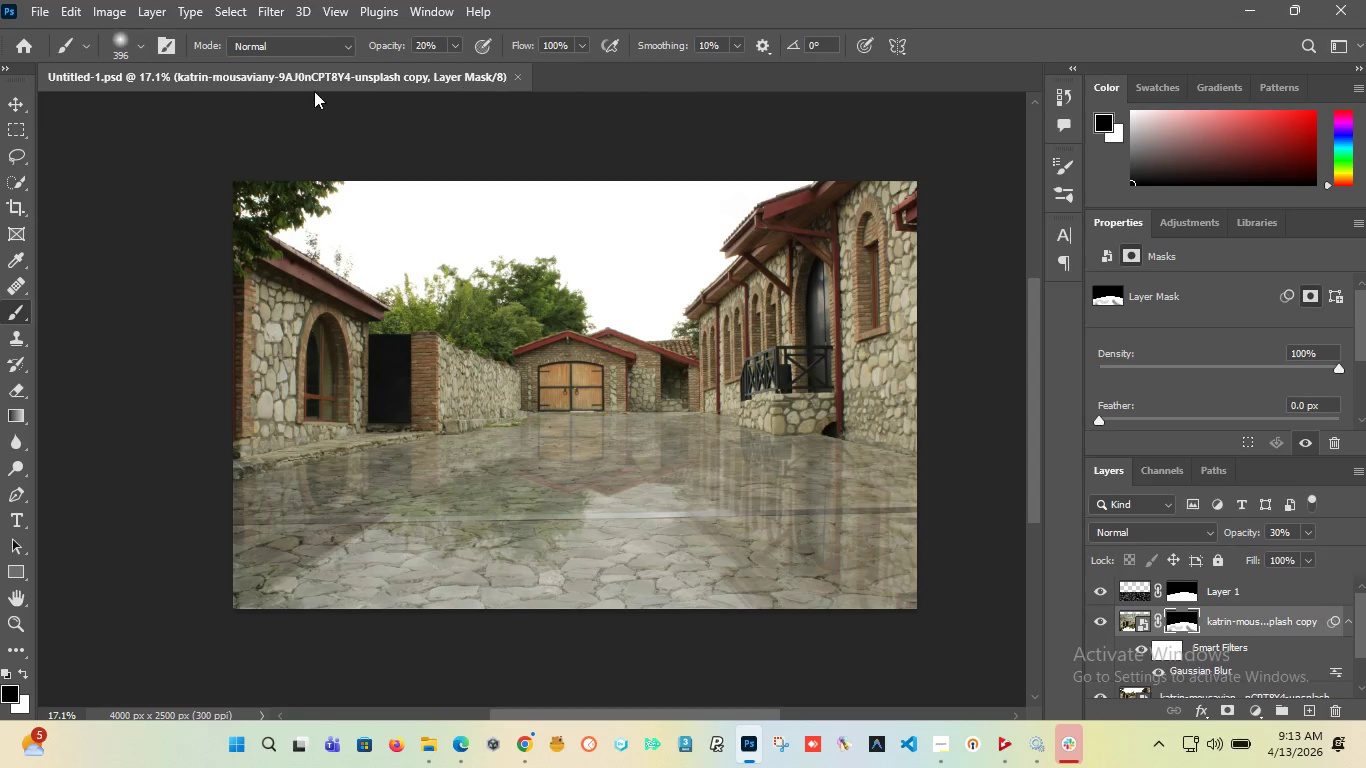 
scroll: coordinate [606, 255], scroll_direction: up, amount: 3.0
 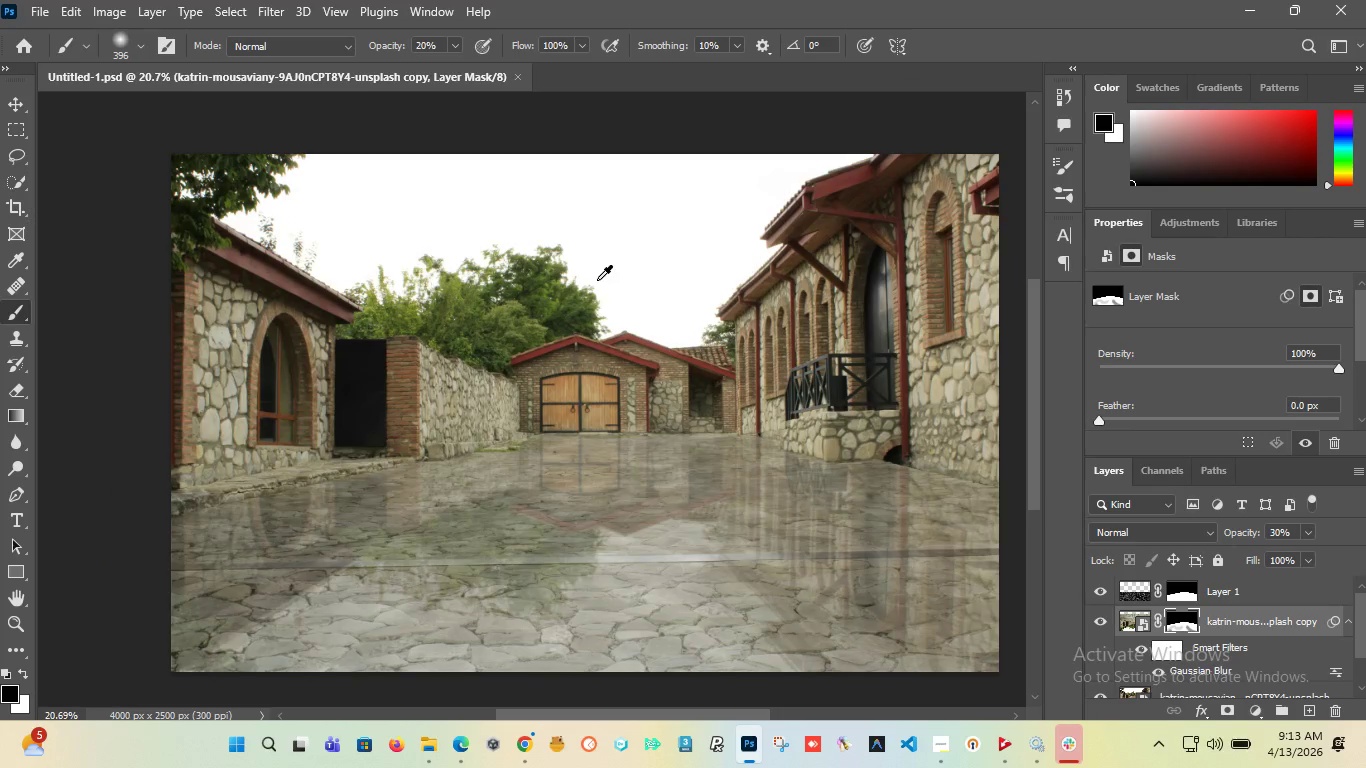 
scroll: coordinate [524, 311], scroll_direction: down, amount: 2.0
 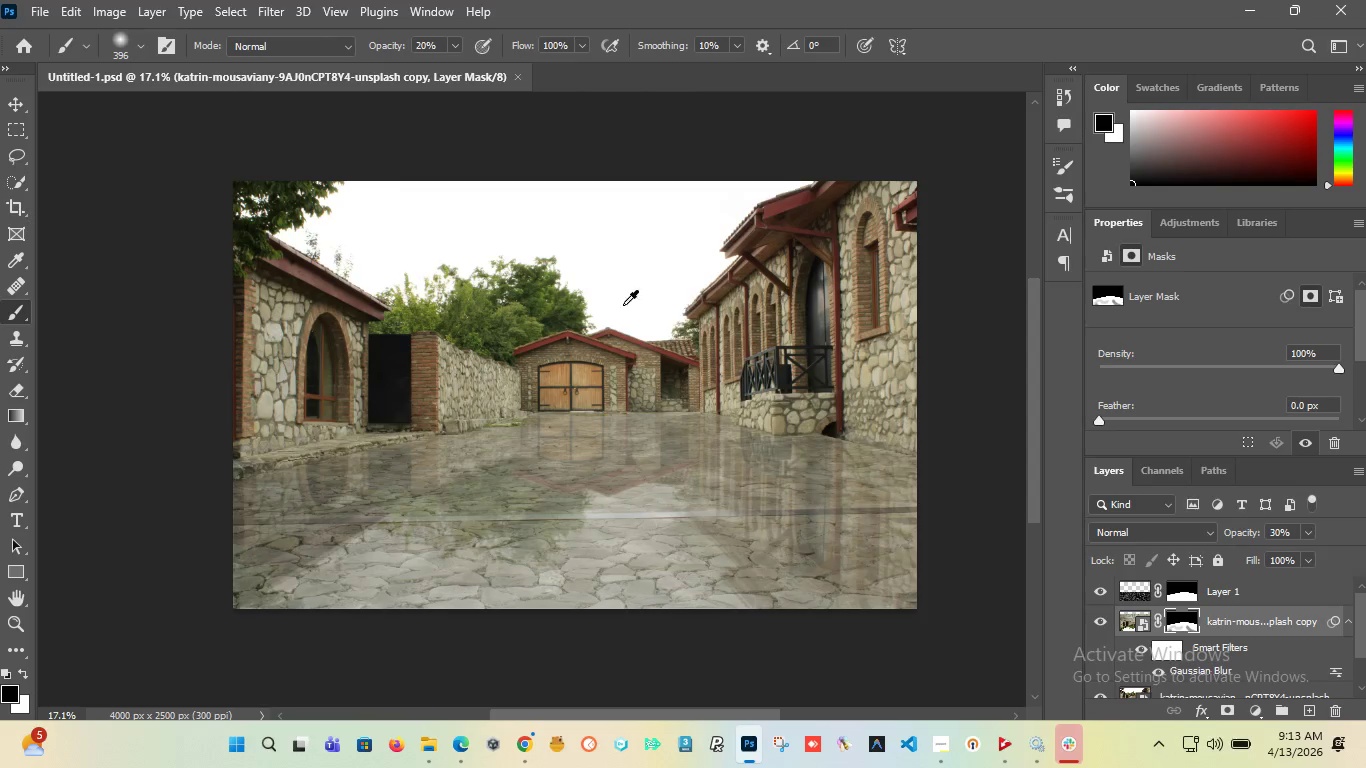 
key(Alt+AltLeft)
 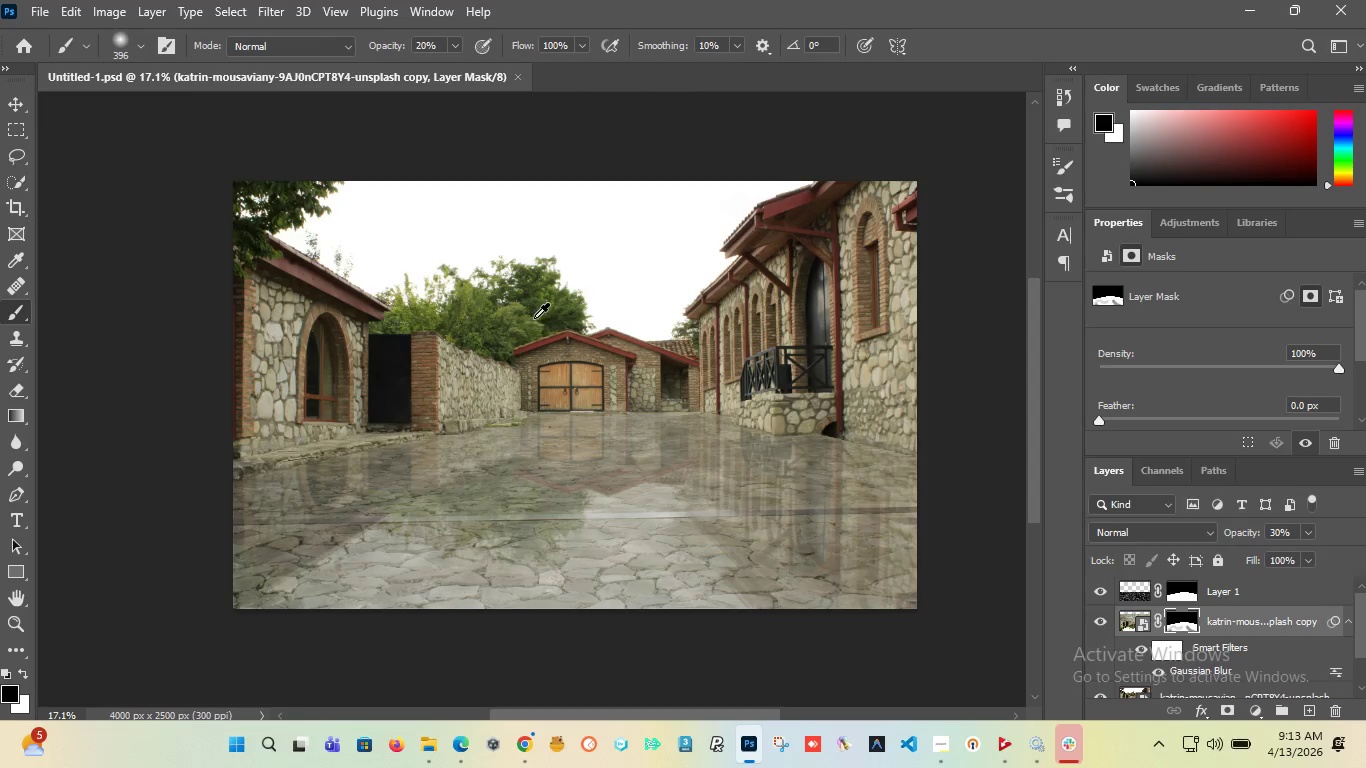 
key(Alt+AltLeft)
 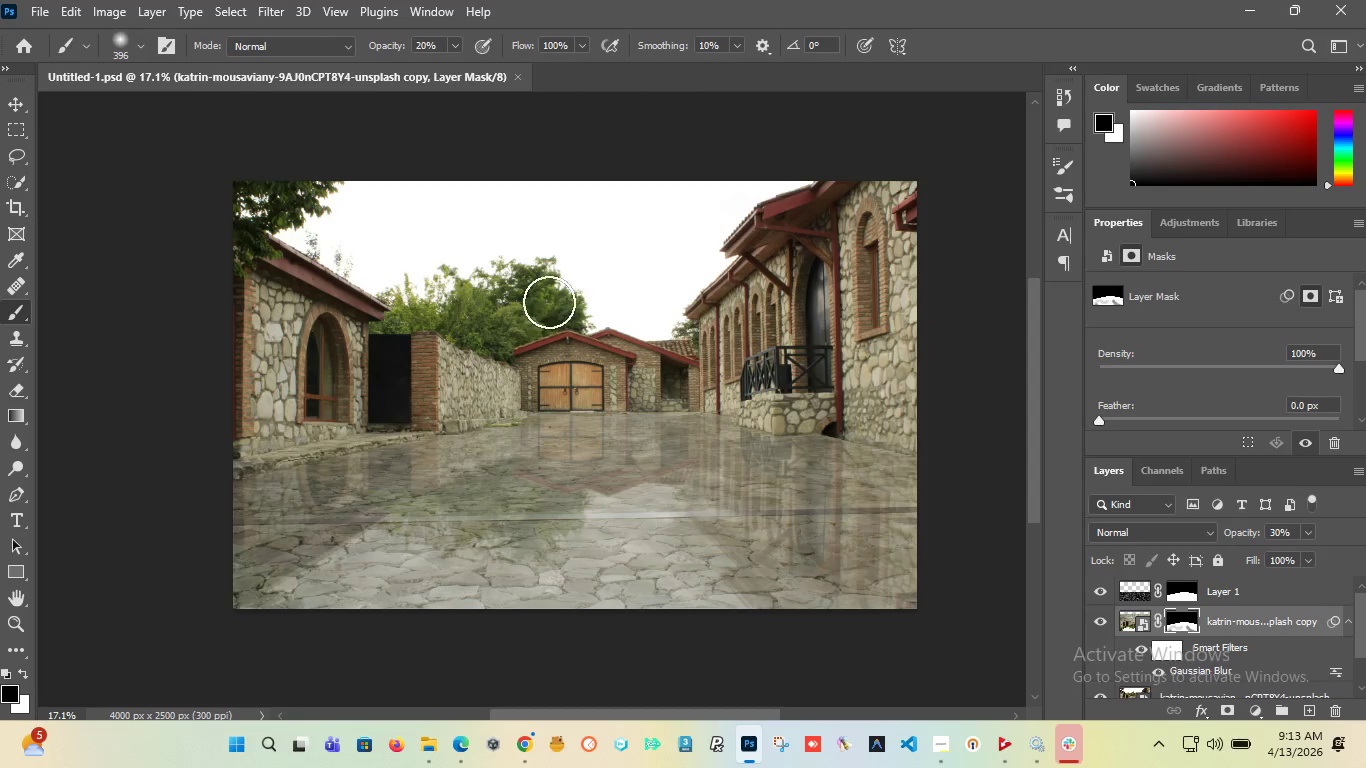 
key(Alt+AltLeft)
 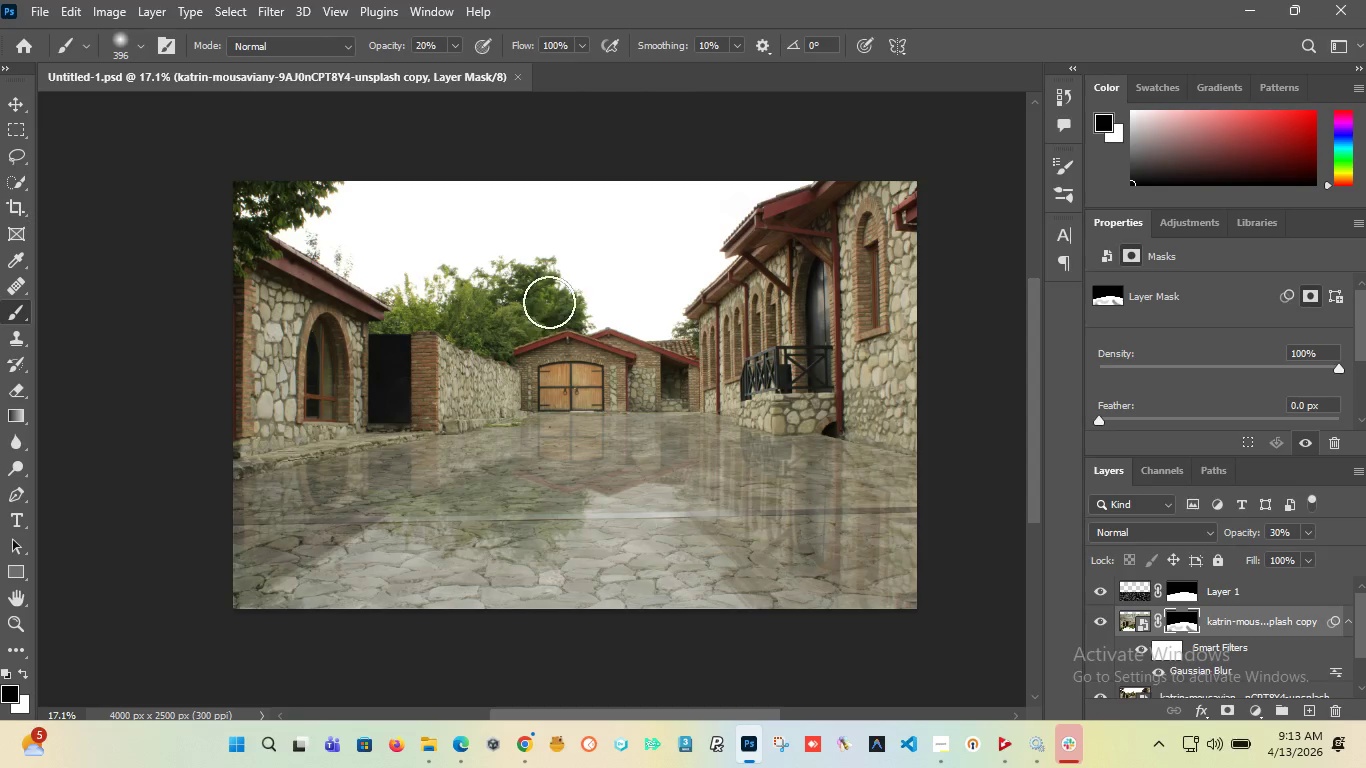 
key(Alt+AltLeft)
 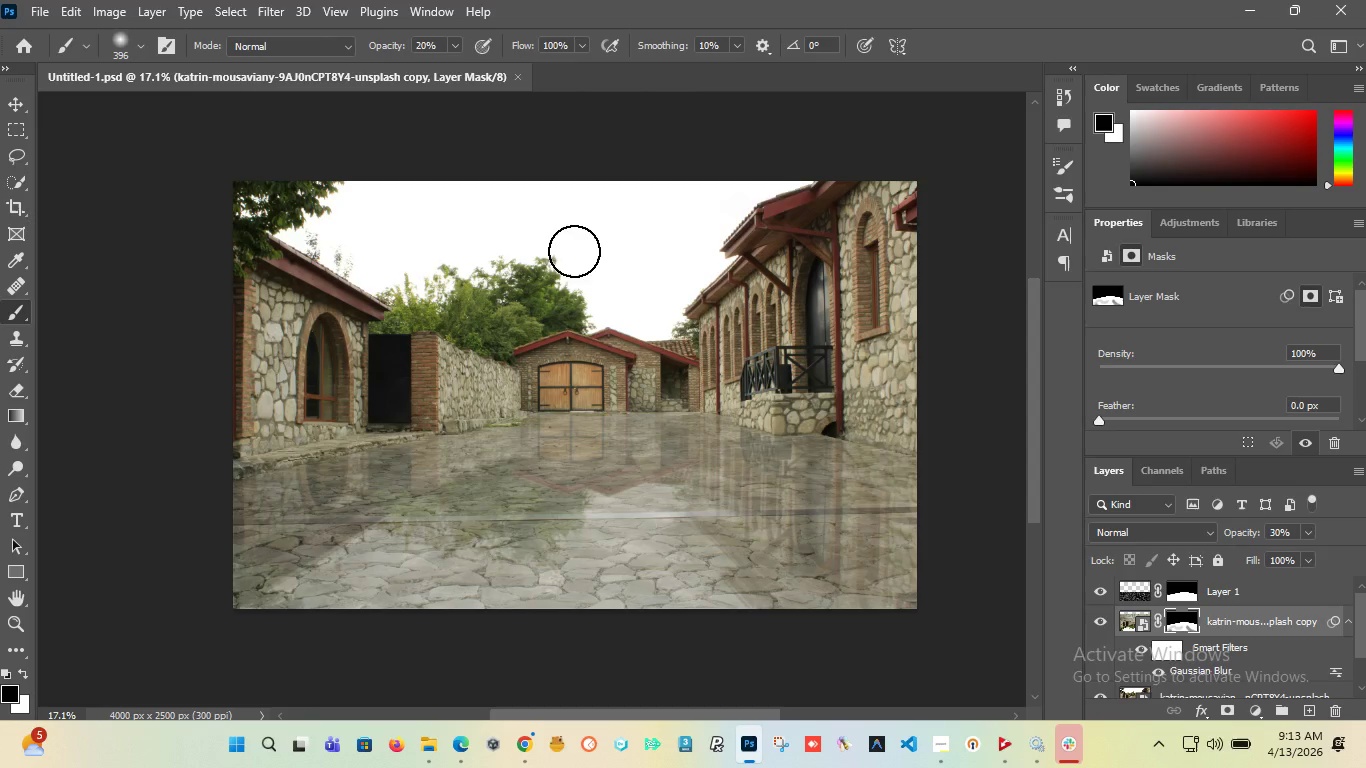 
key(Alt+AltLeft)
 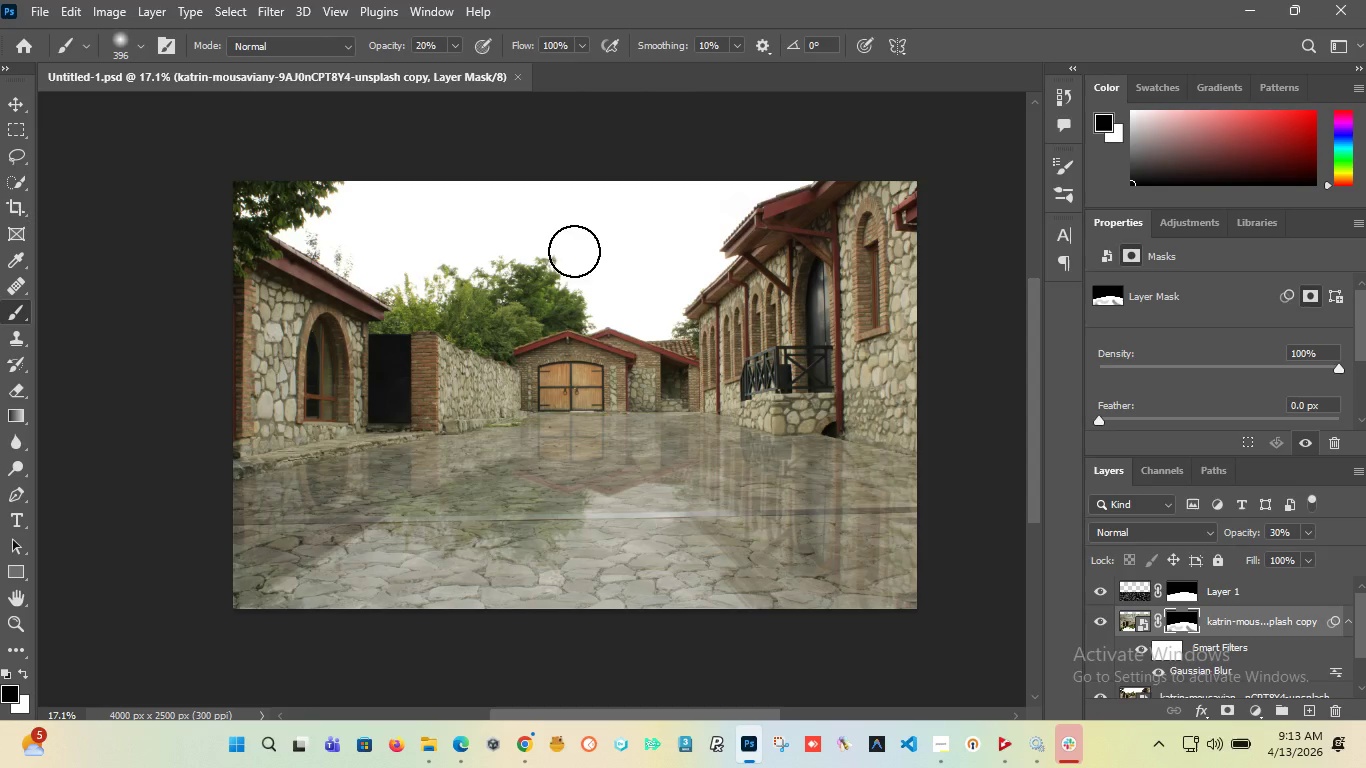 
key(Alt+AltLeft)
 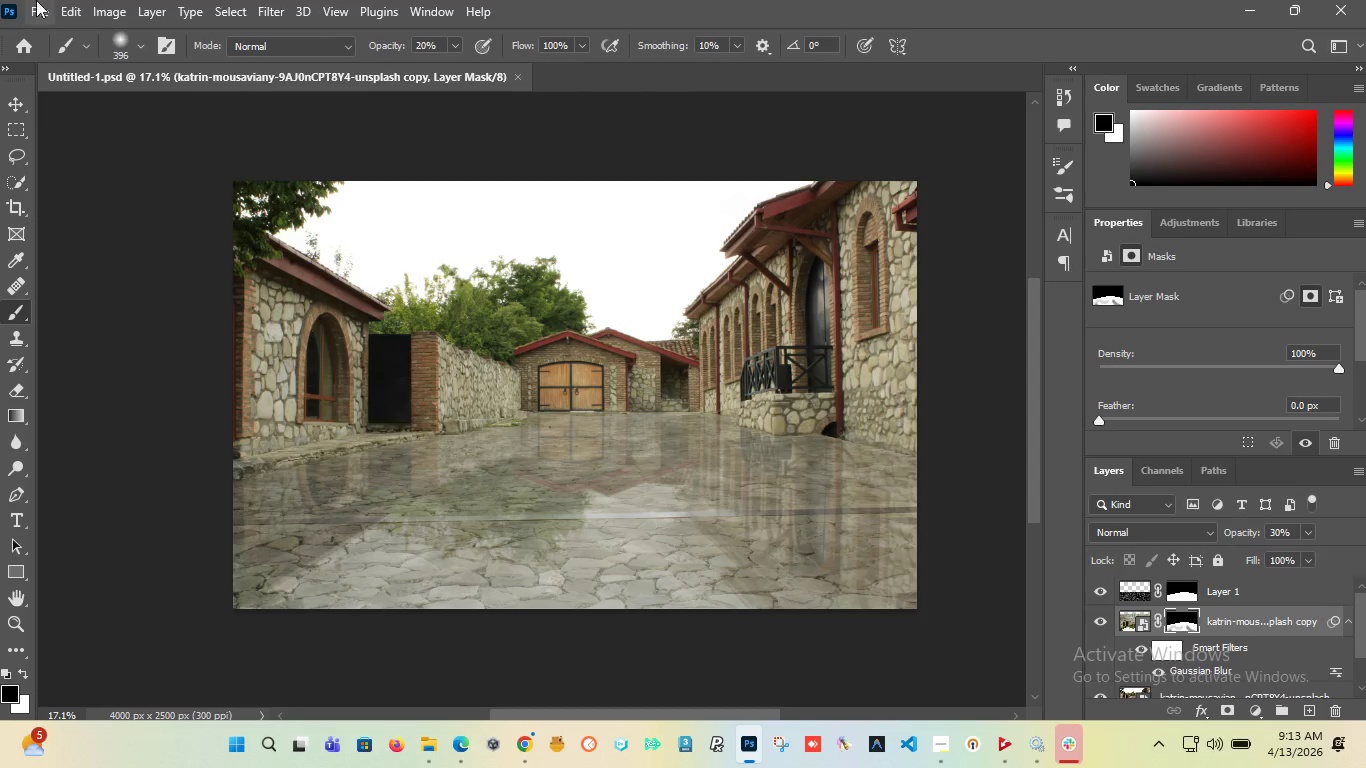 
left_click([32, 14])
 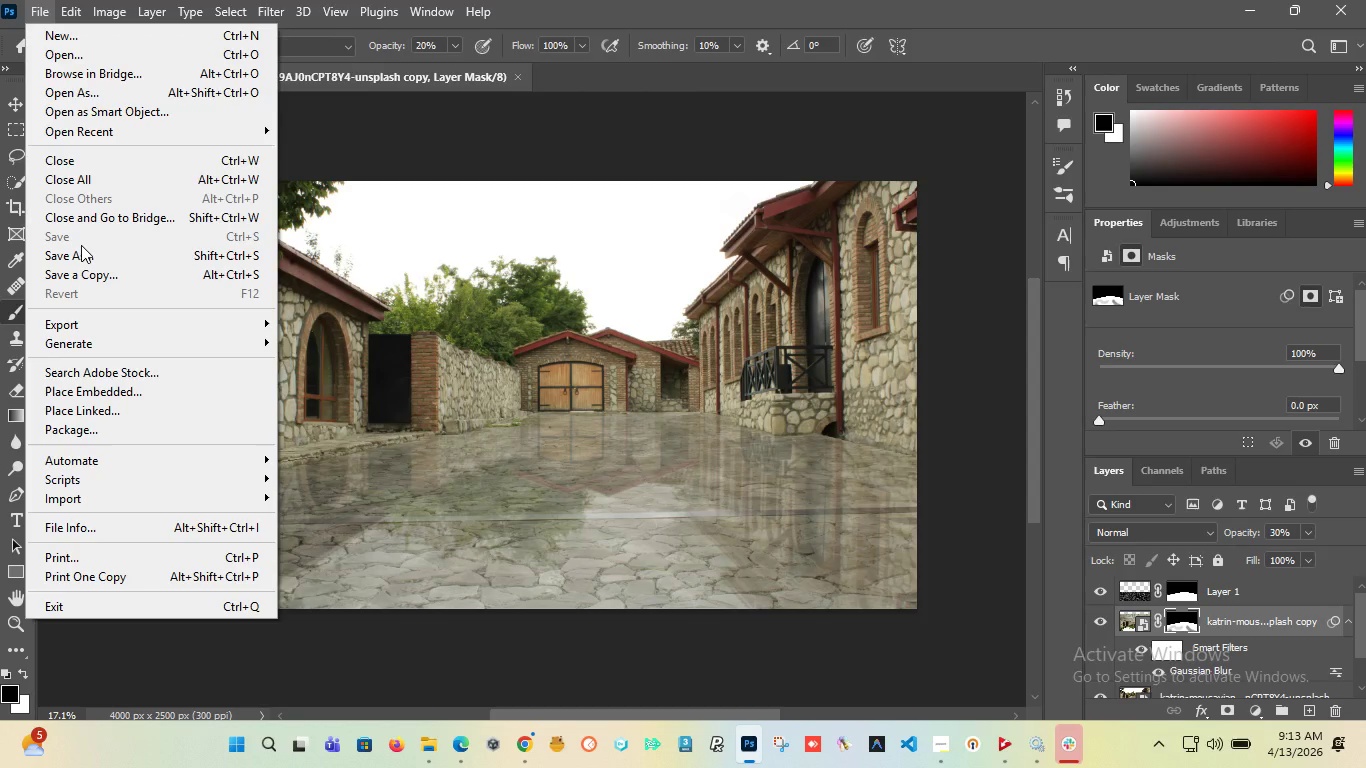 
left_click([81, 241])
 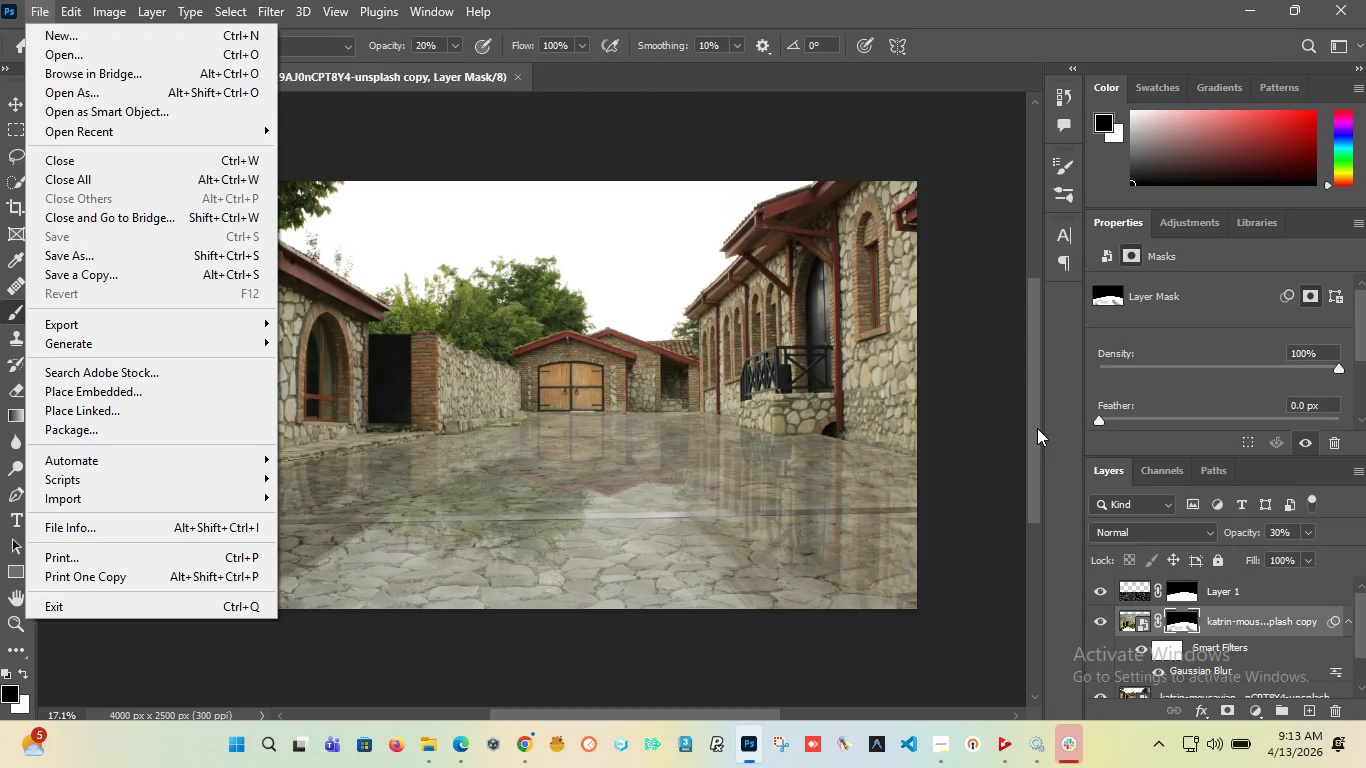 
left_click([1035, 423])
 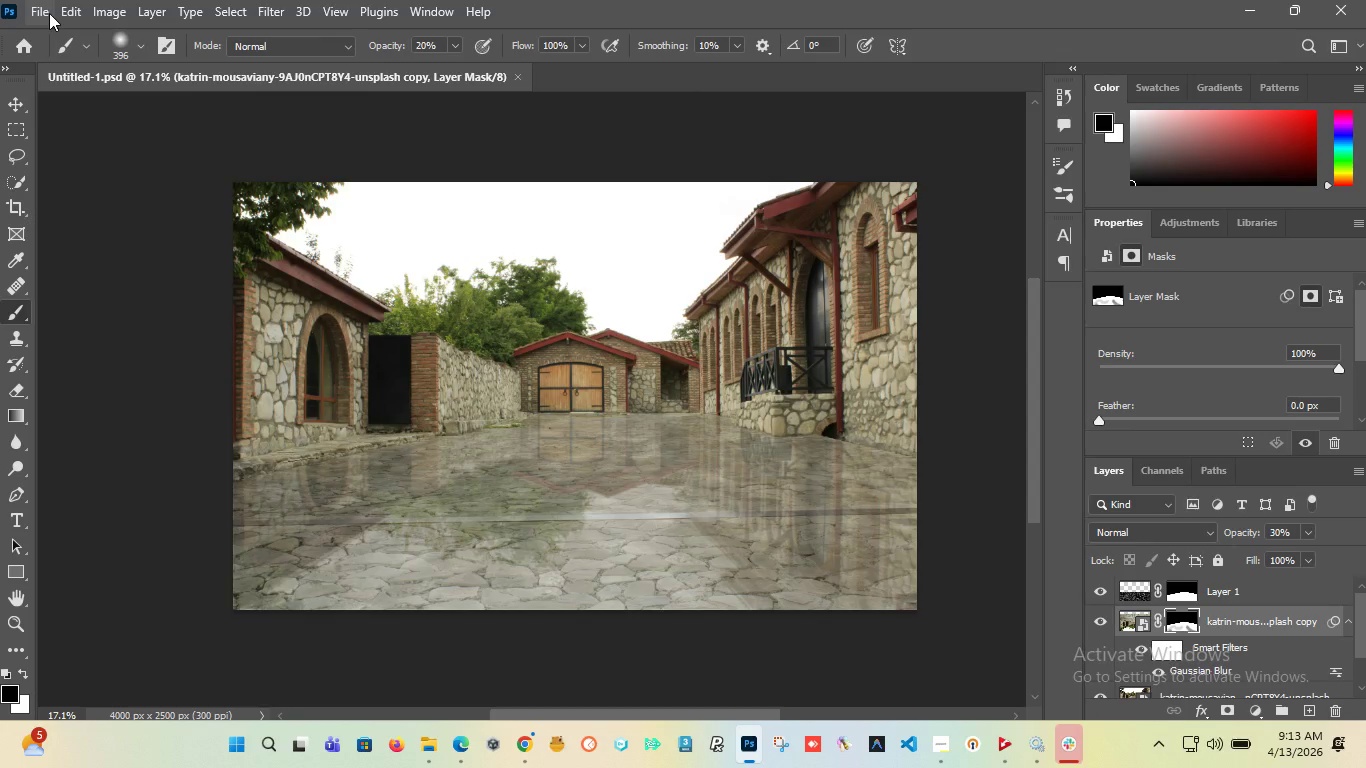 
left_click([49, 13])
 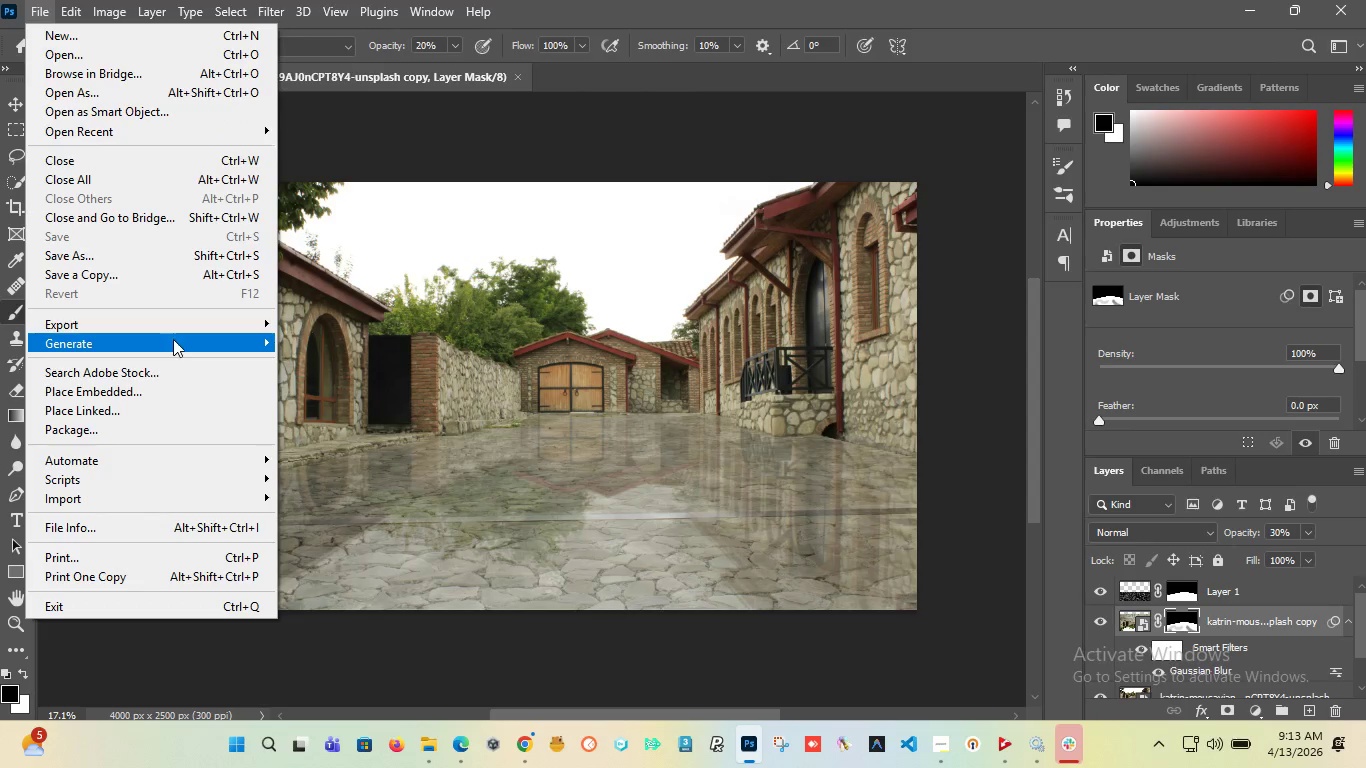 
mouse_move([184, 298])
 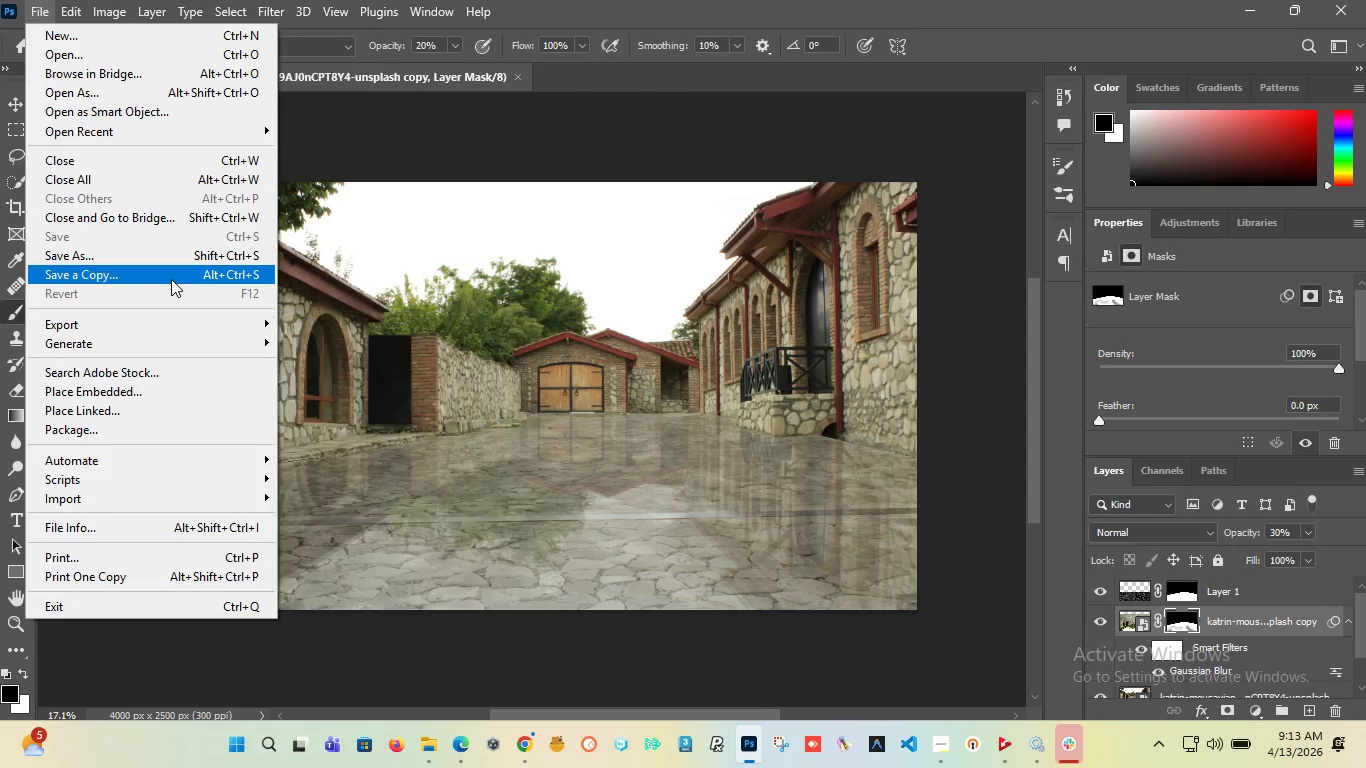 
left_click([171, 279])
 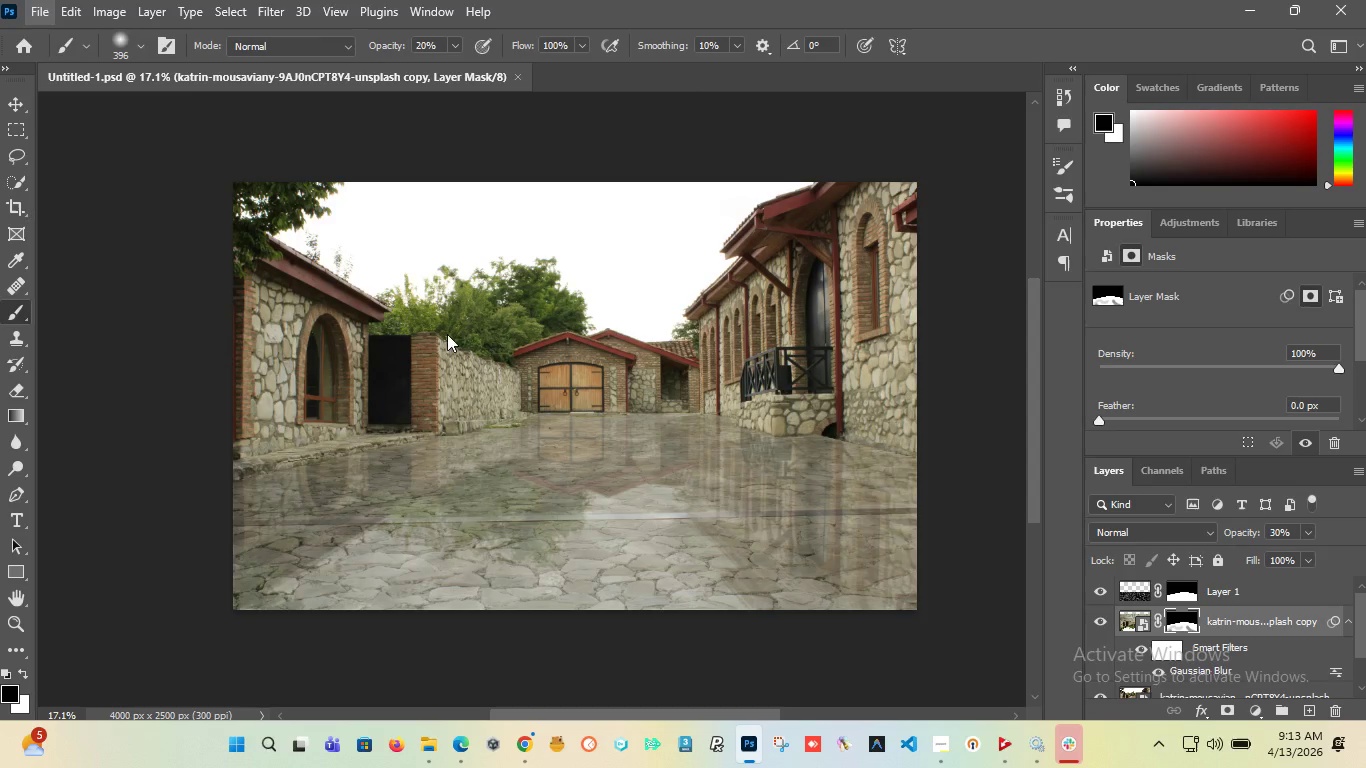 
mouse_move([467, 359])
 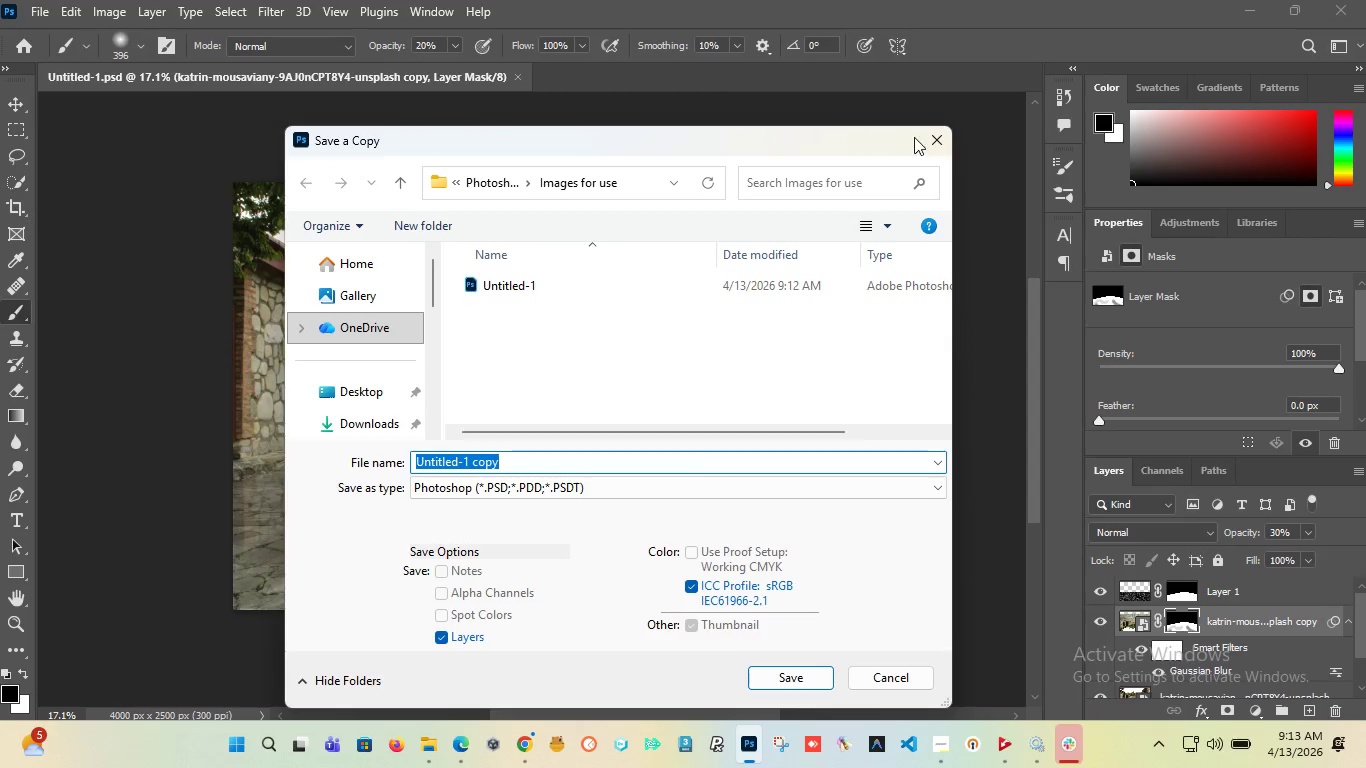 
left_click([927, 135])
 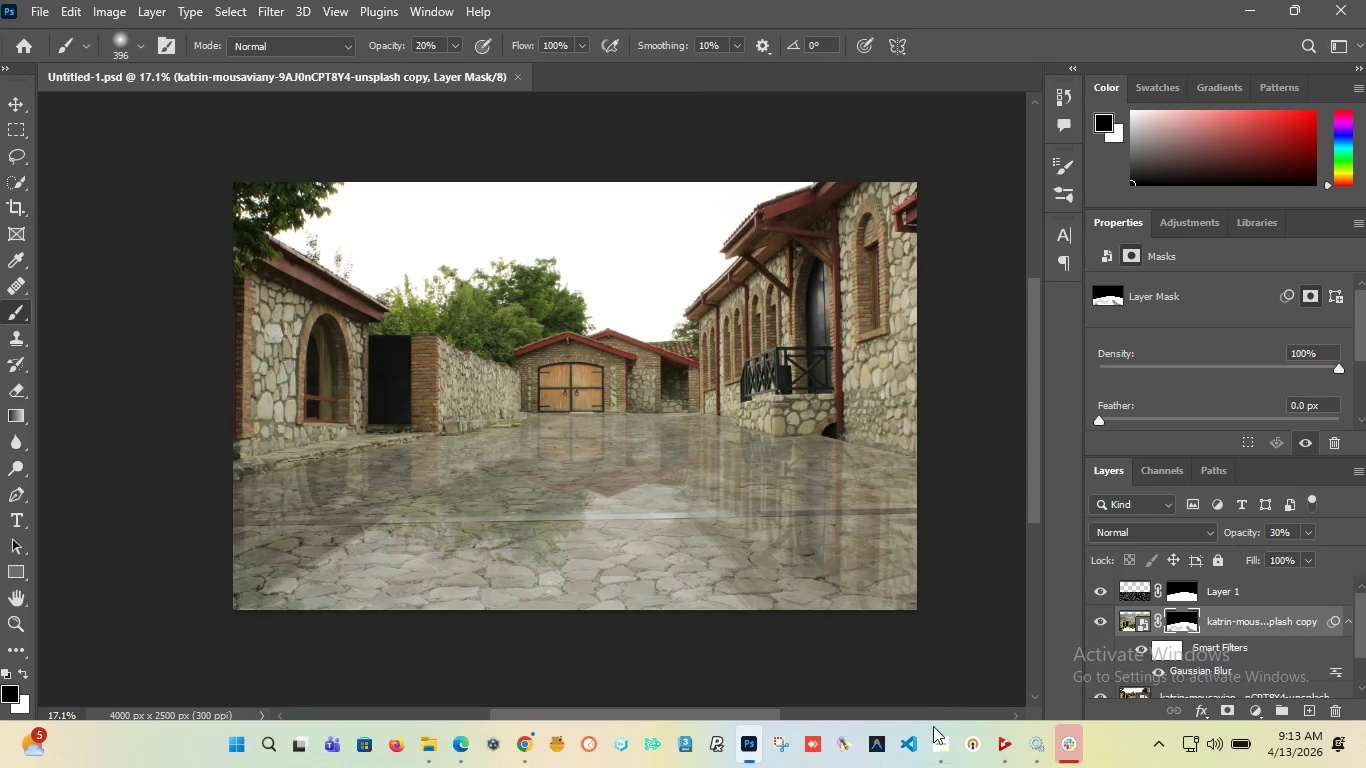 
left_click([939, 744])